 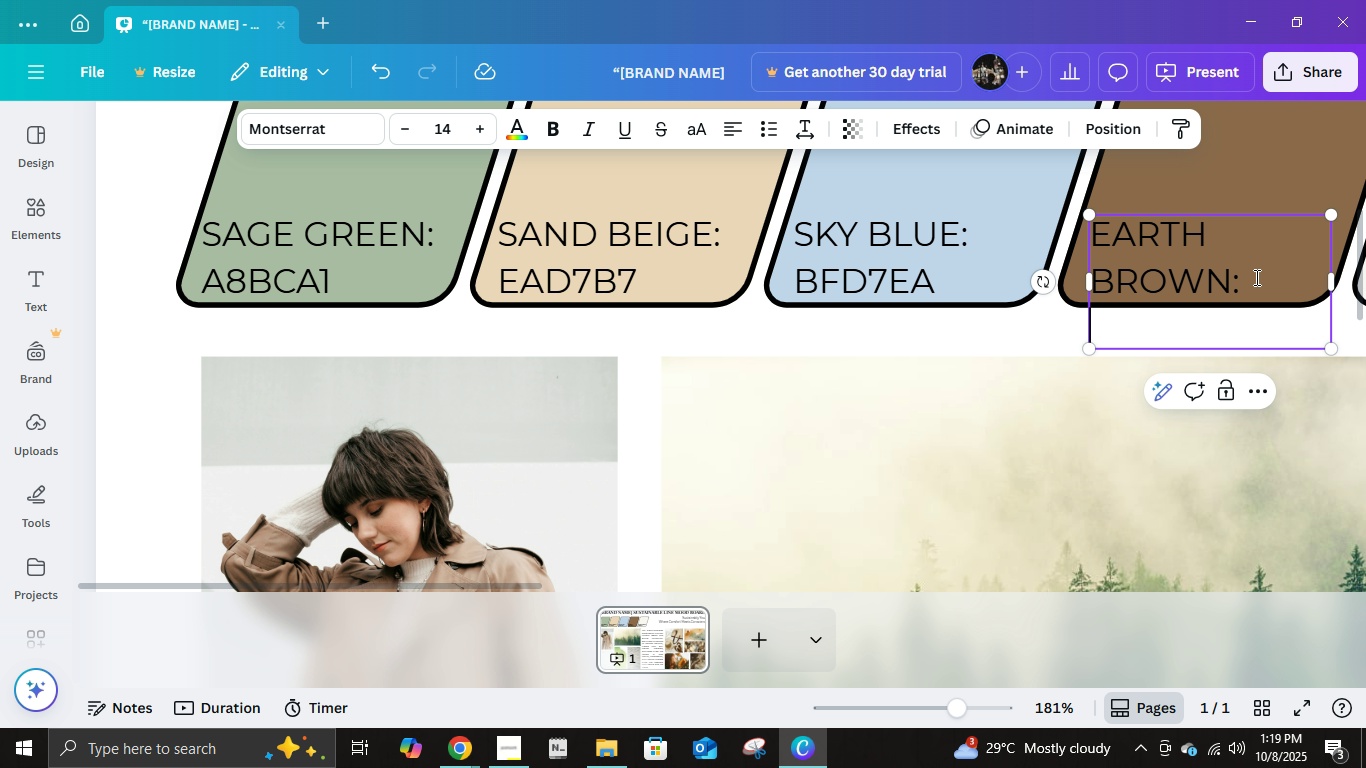 
key(Numpad8)
 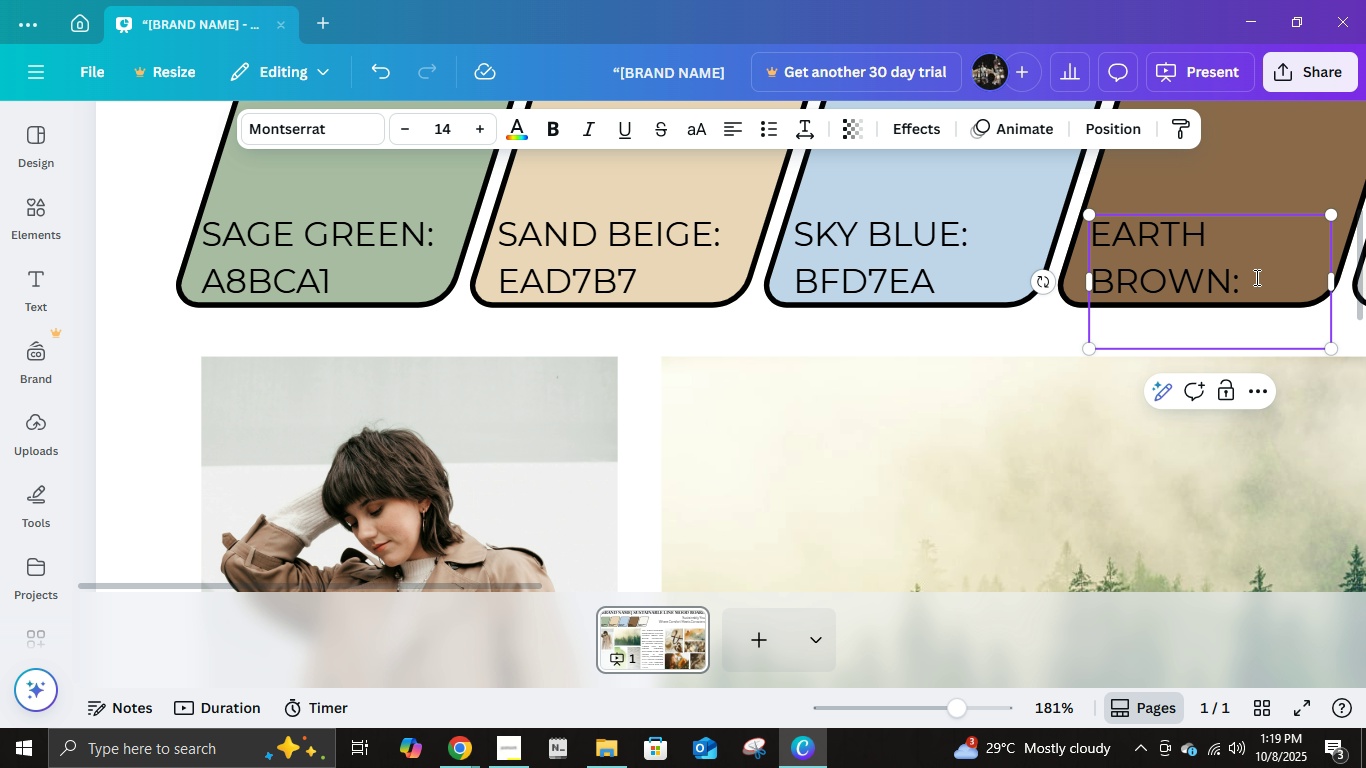 
key(Numpad8)
 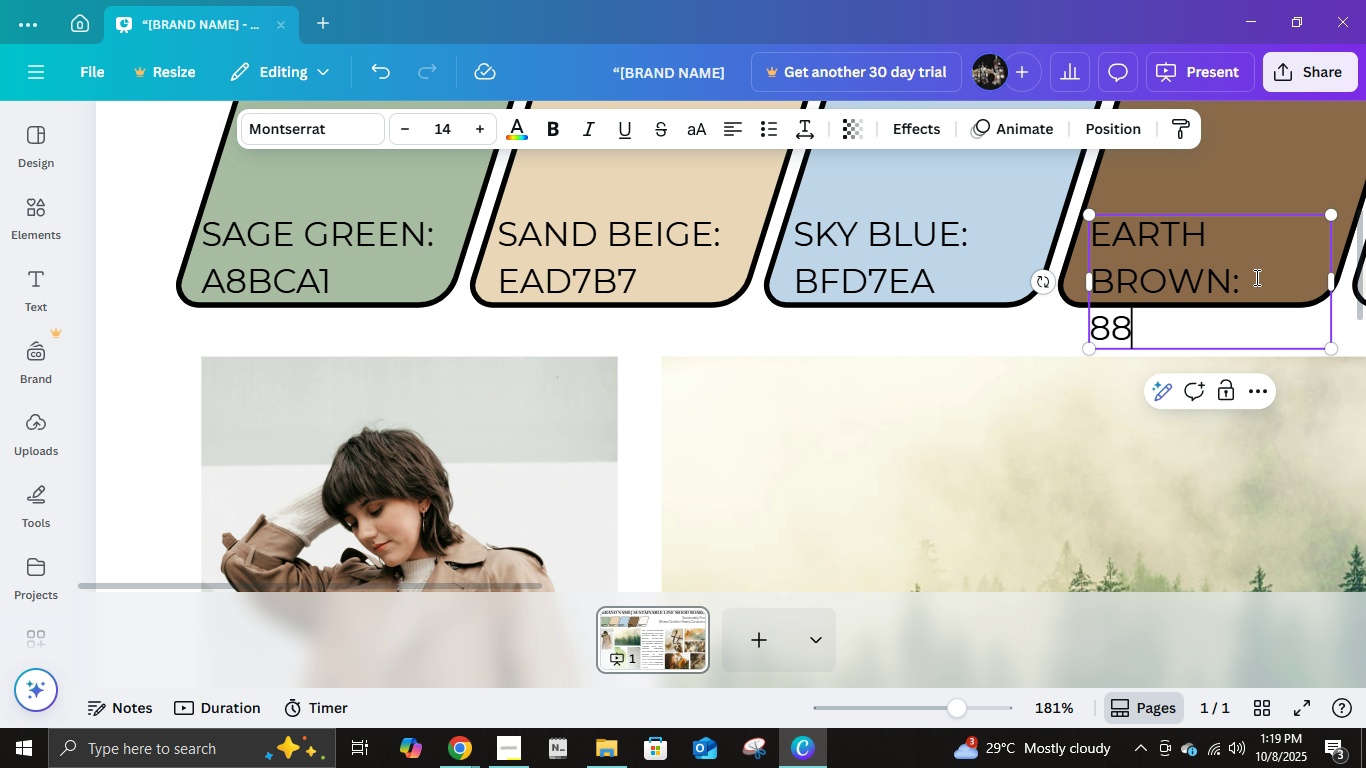 
key(Backspace)
 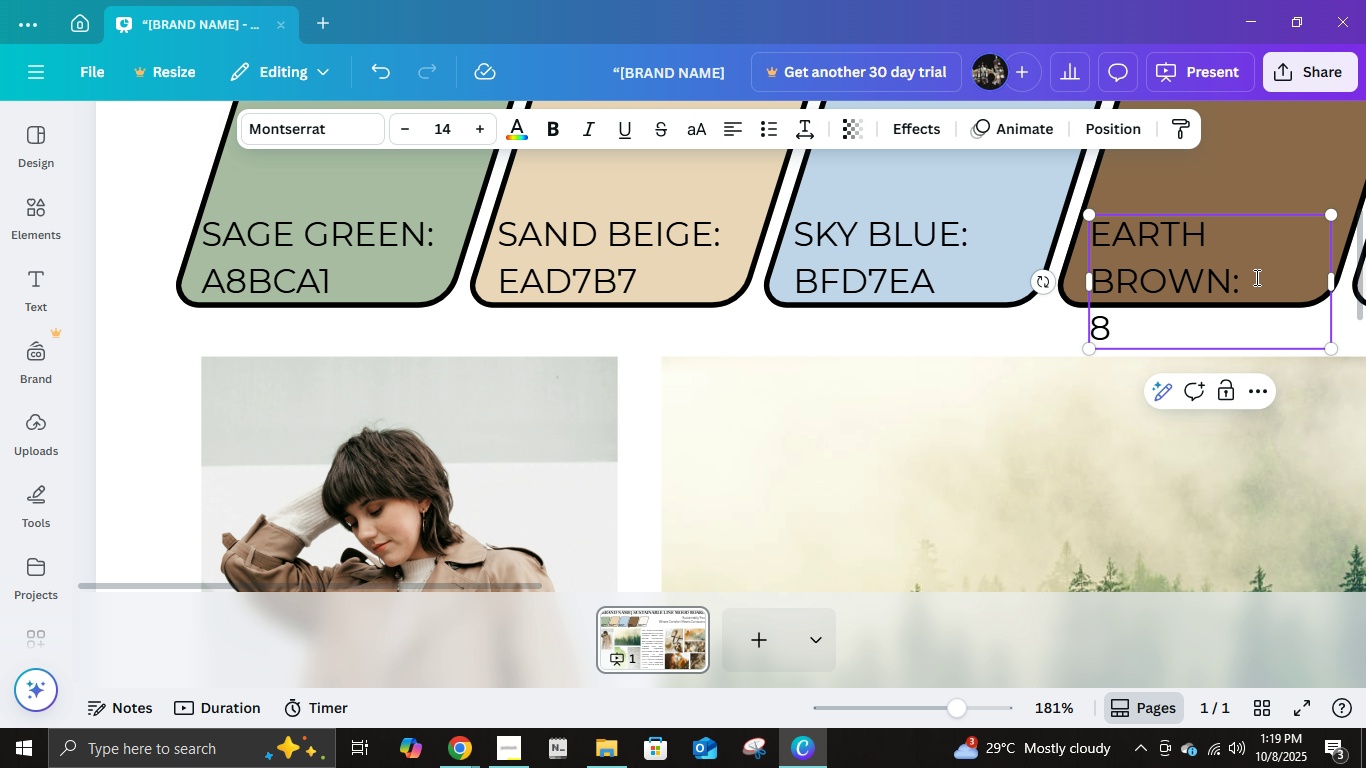 
key(B)
 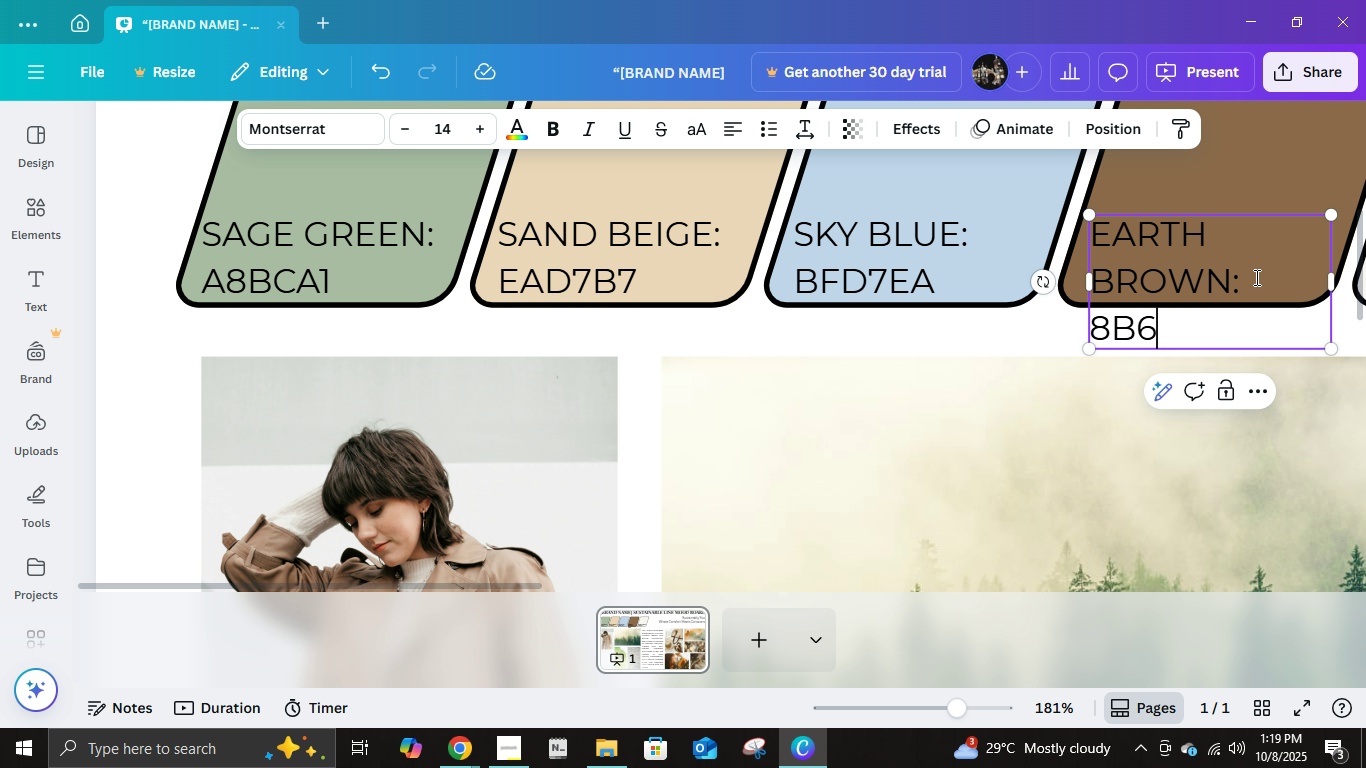 
key(Numpad6)
 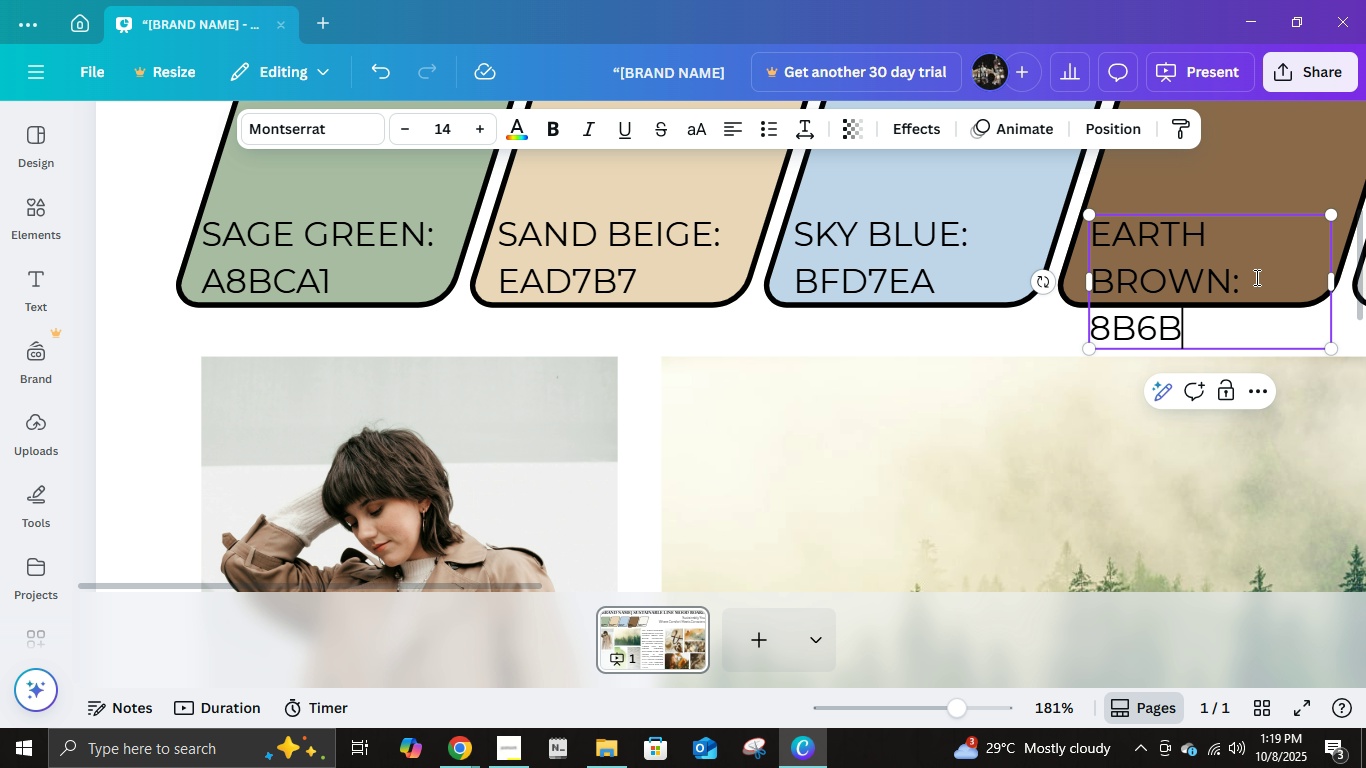 
key(B)
 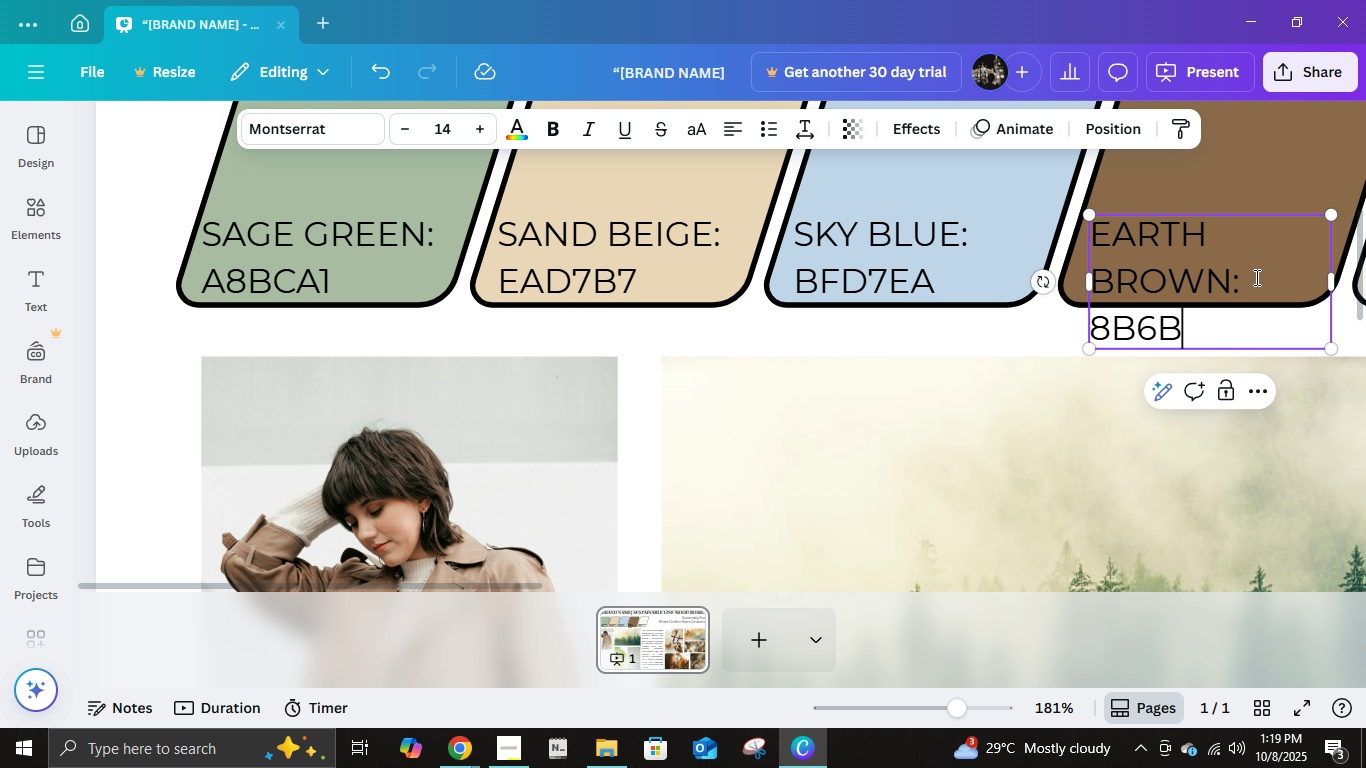 
key(Numpad4)
 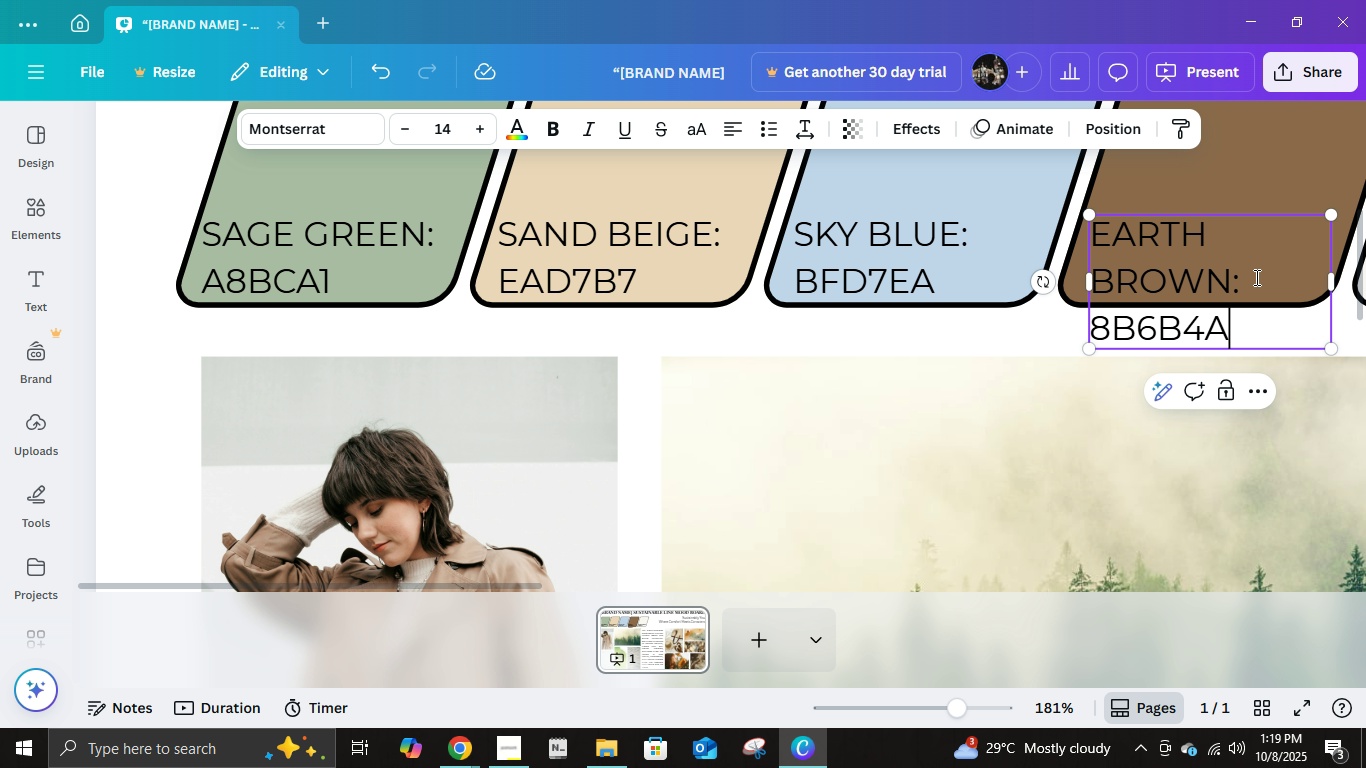 
key(A)
 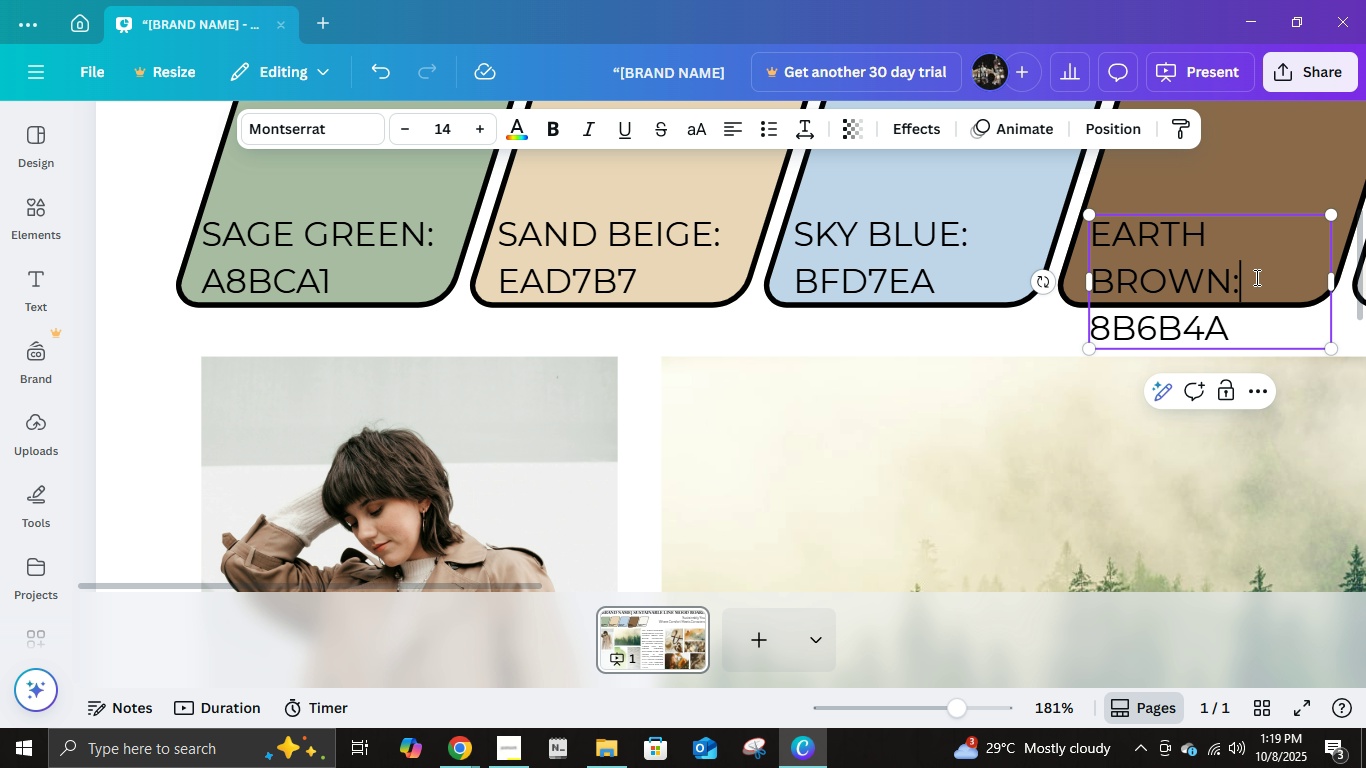 
left_click([1255, 277])